 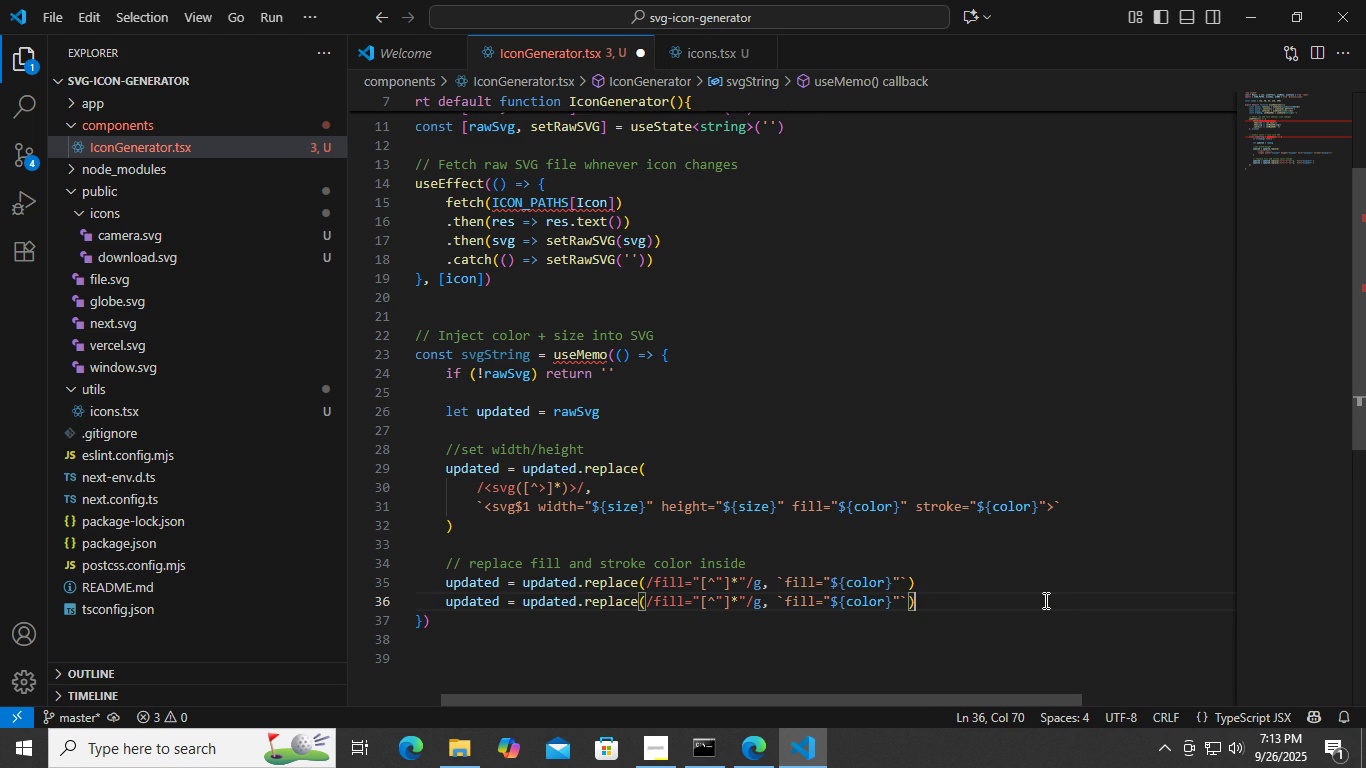 
key(Control+S)
 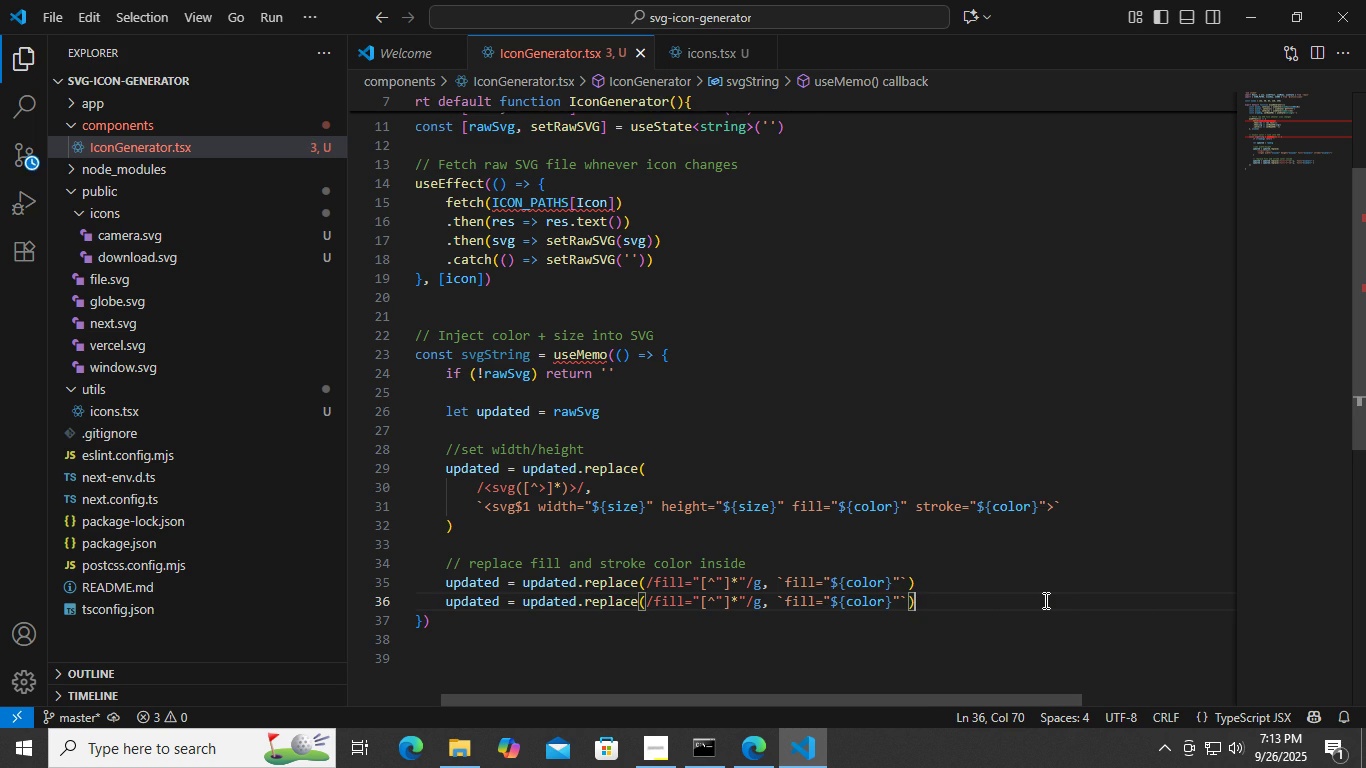 
left_click([850, 587])
 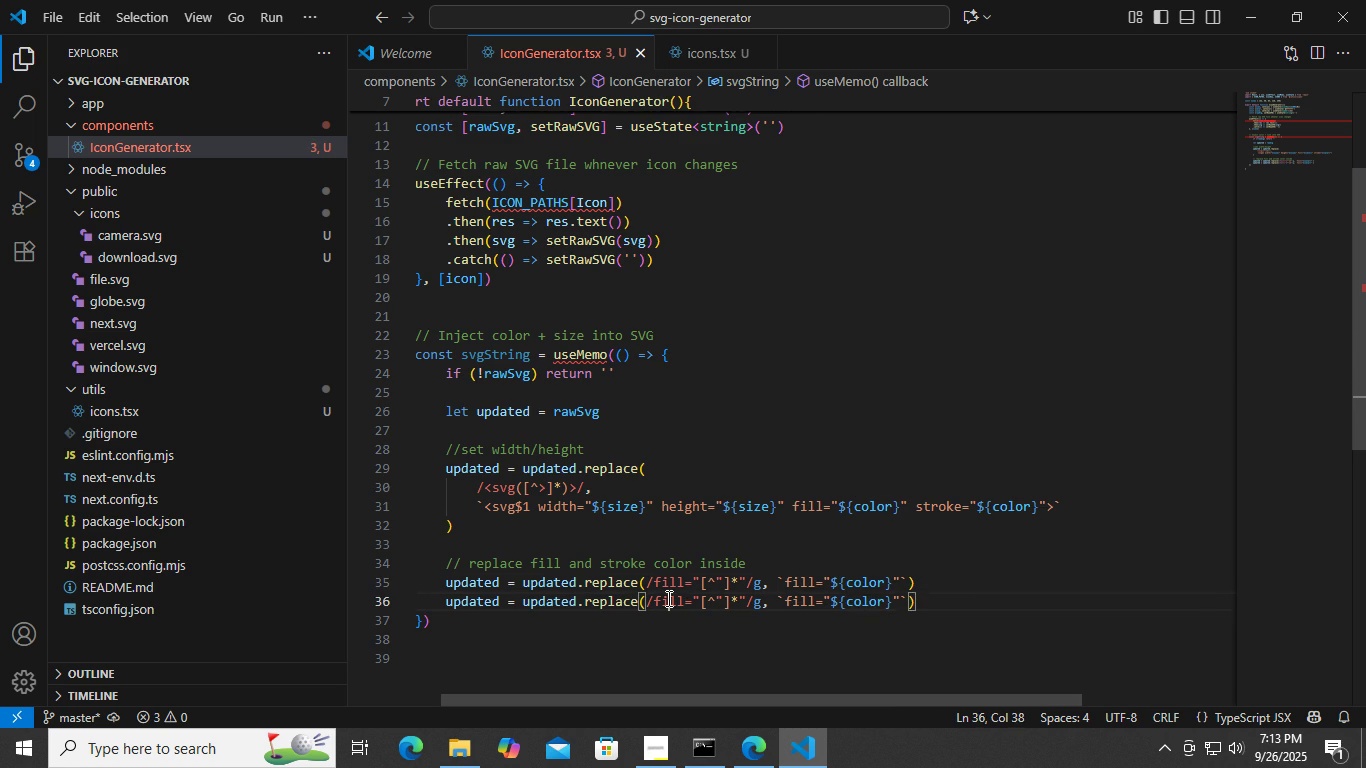 
double_click([667, 598])
 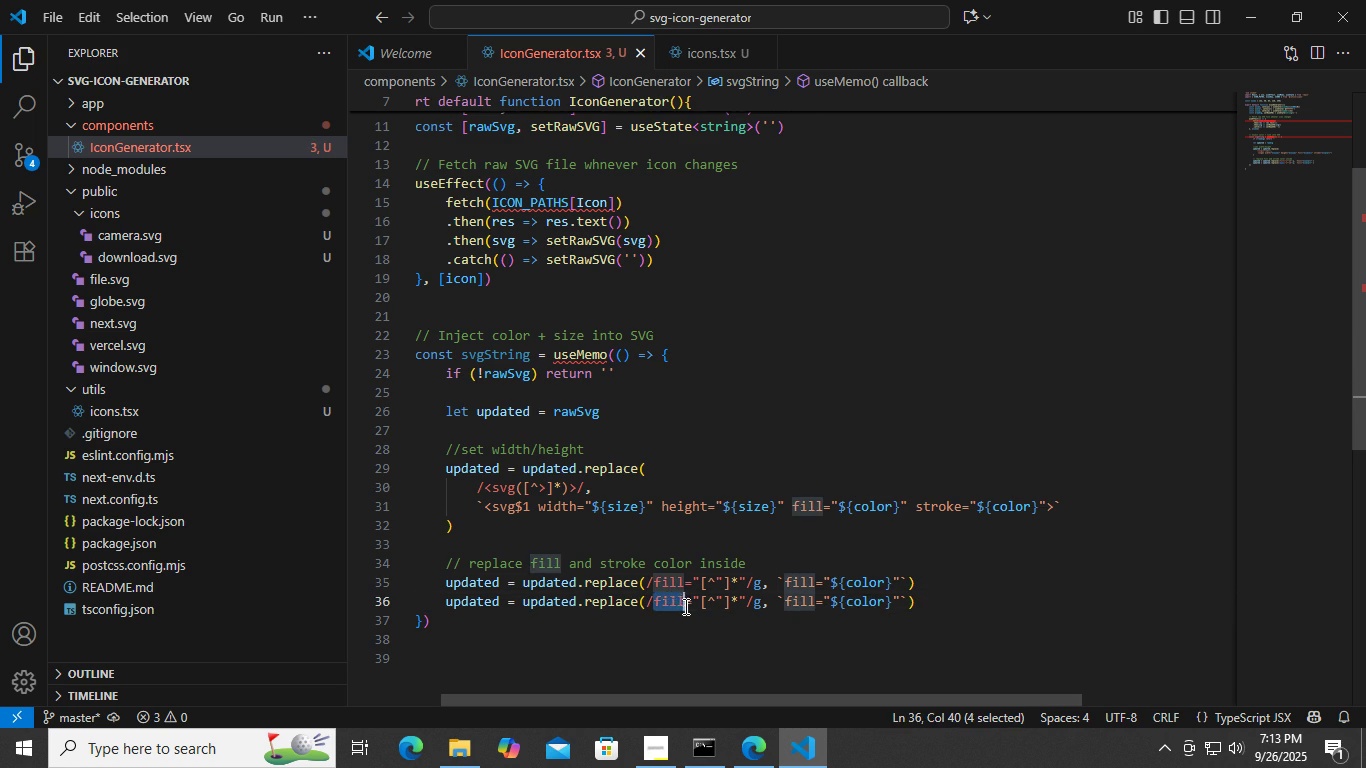 
type(stroke)
 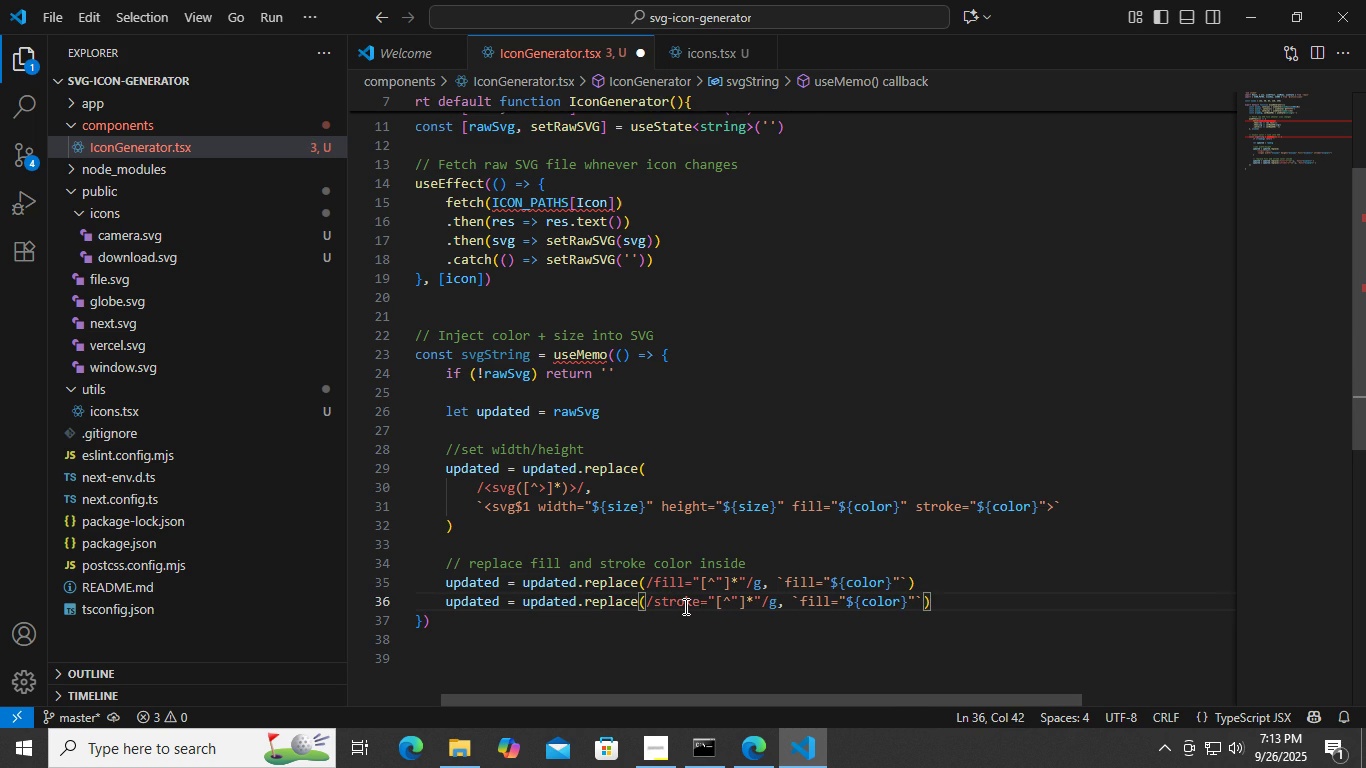 
key(Control+ControlLeft)
 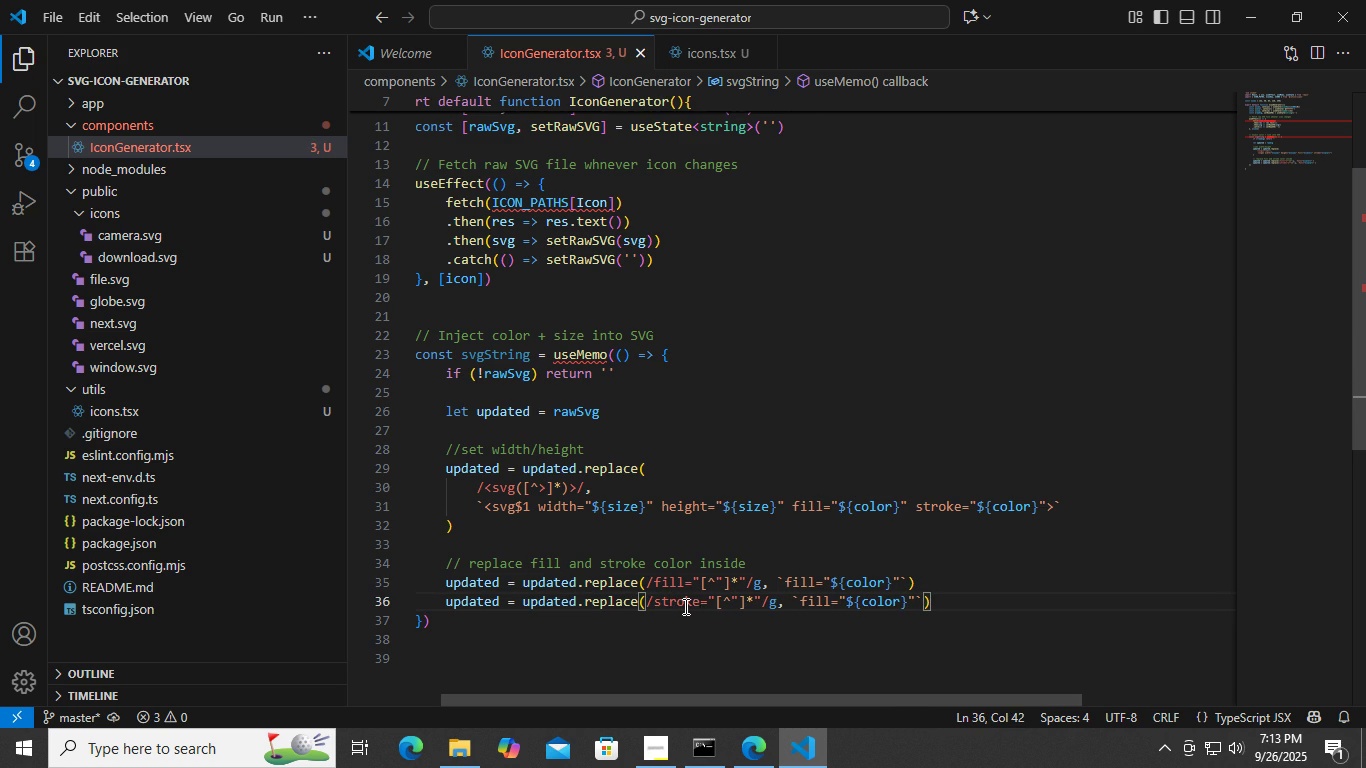 
key(Control+S)
 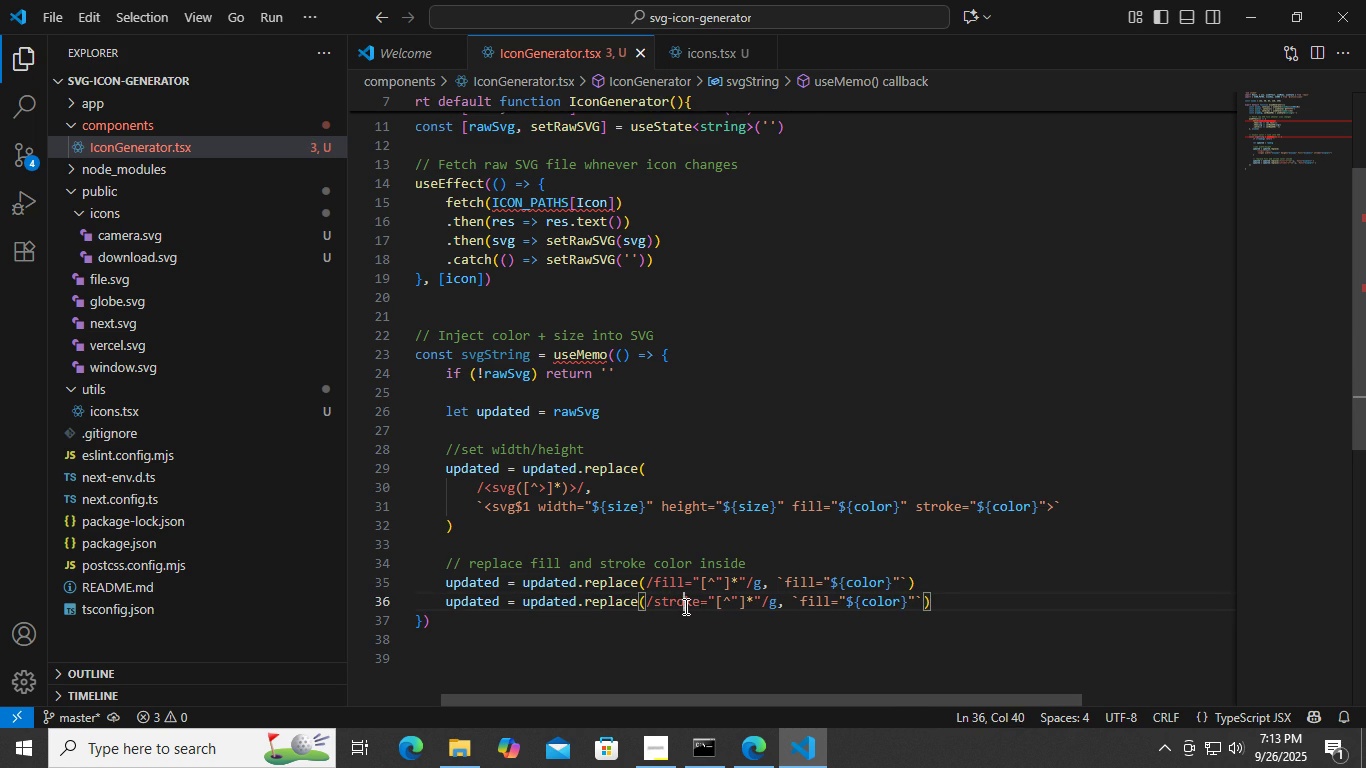 
double_click([684, 606])